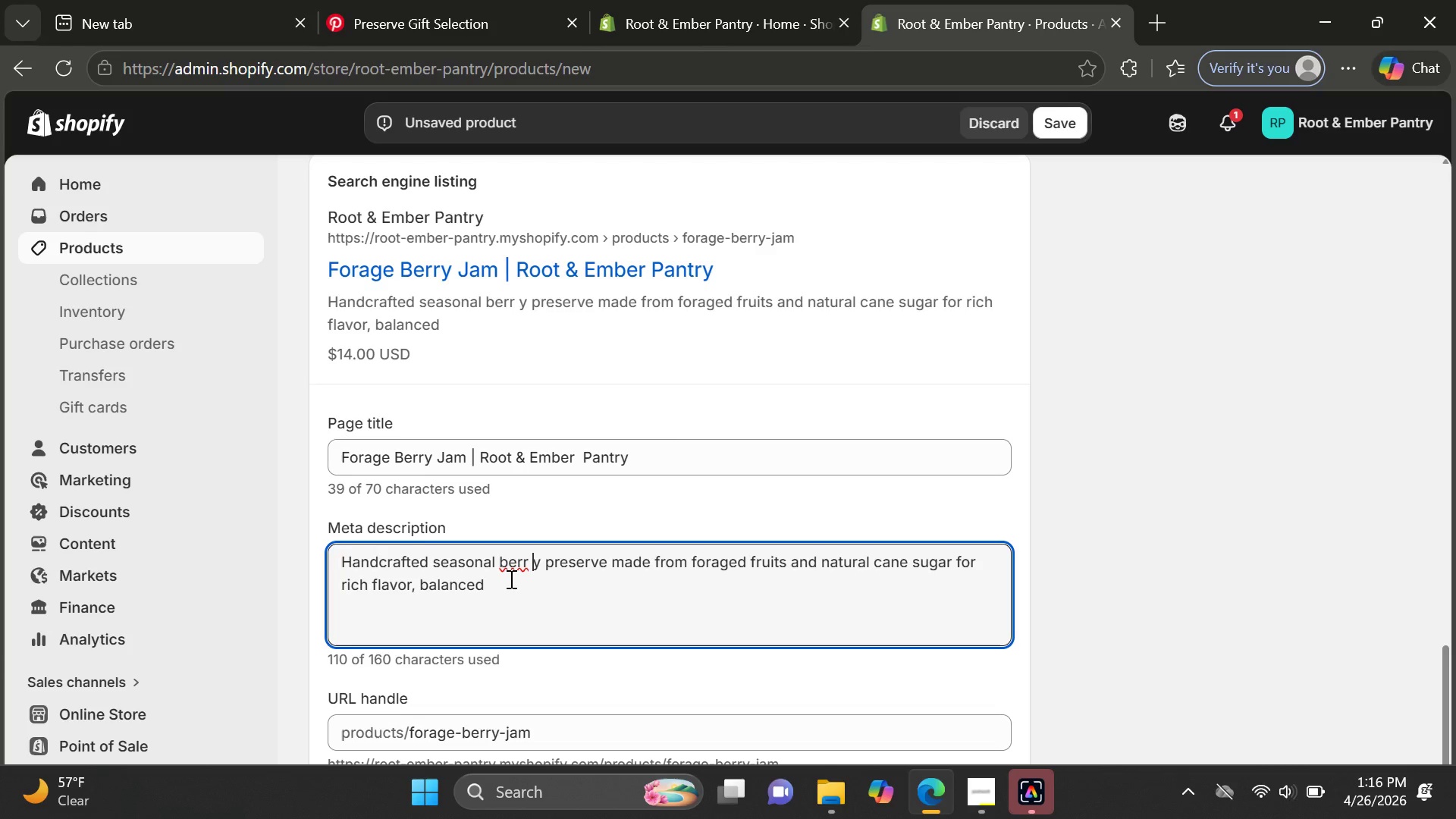 
key(Backspace)
 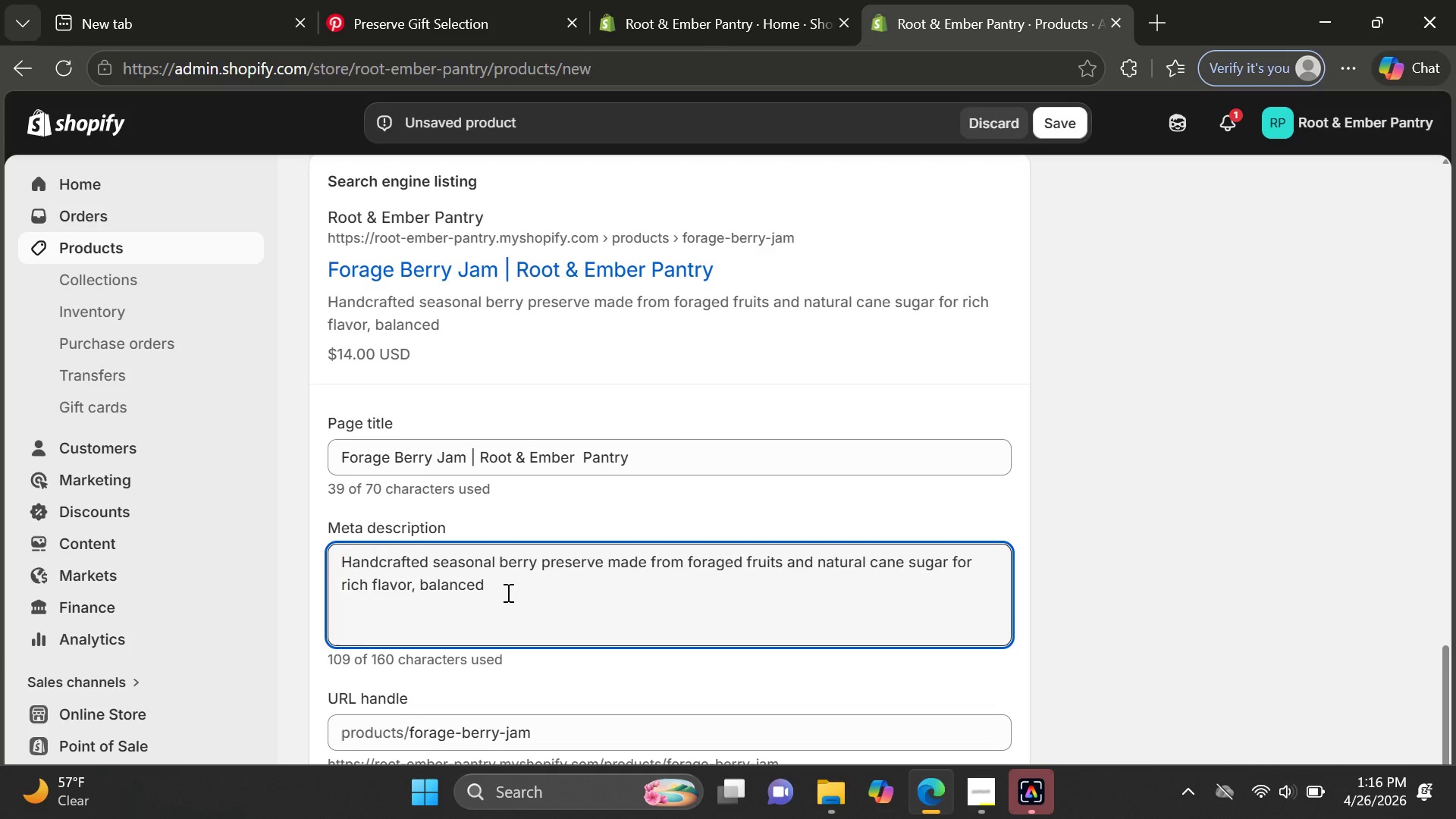 
left_click([507, 592])
 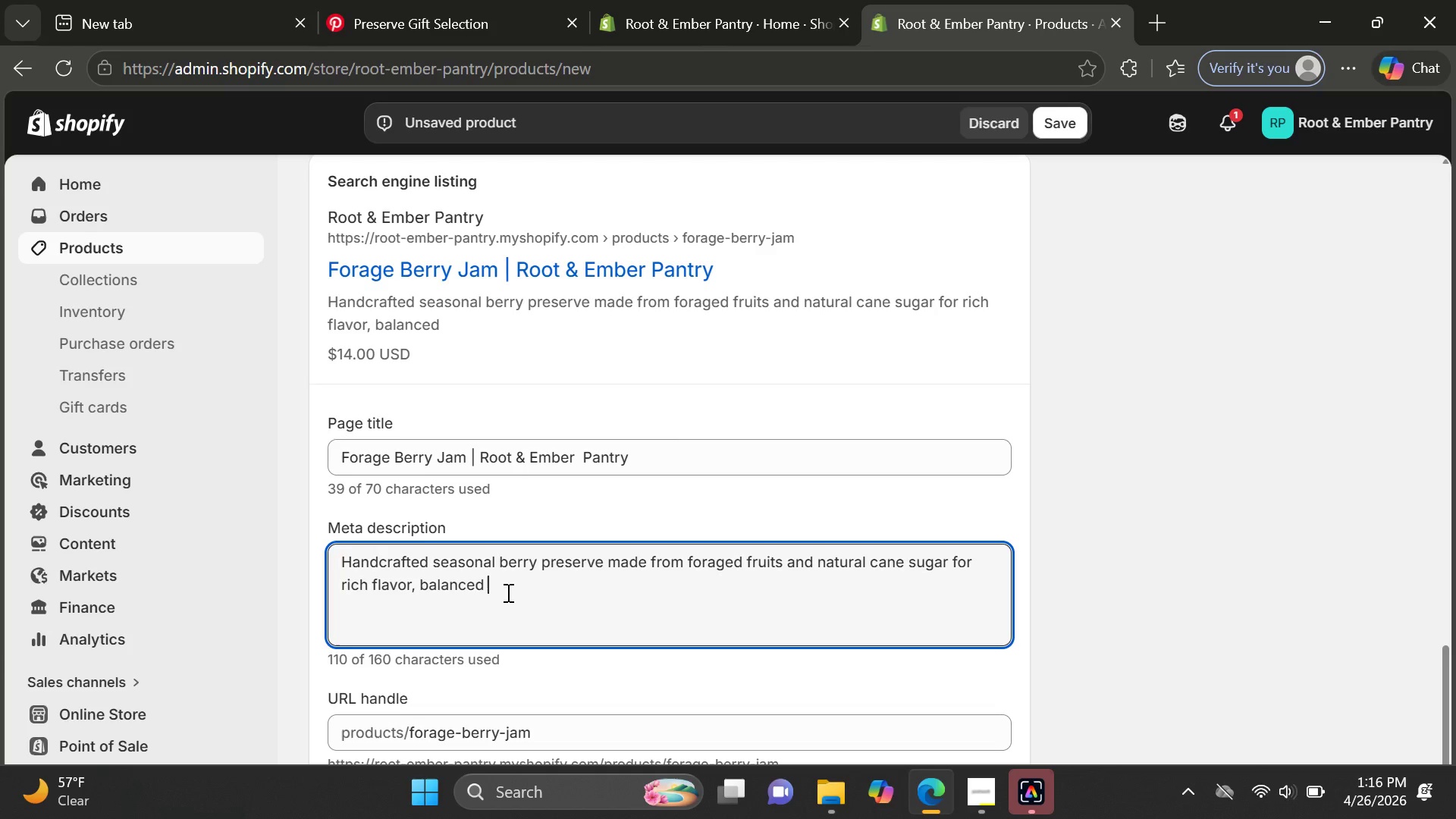 
type( sweetnss, and artisan quantity)
 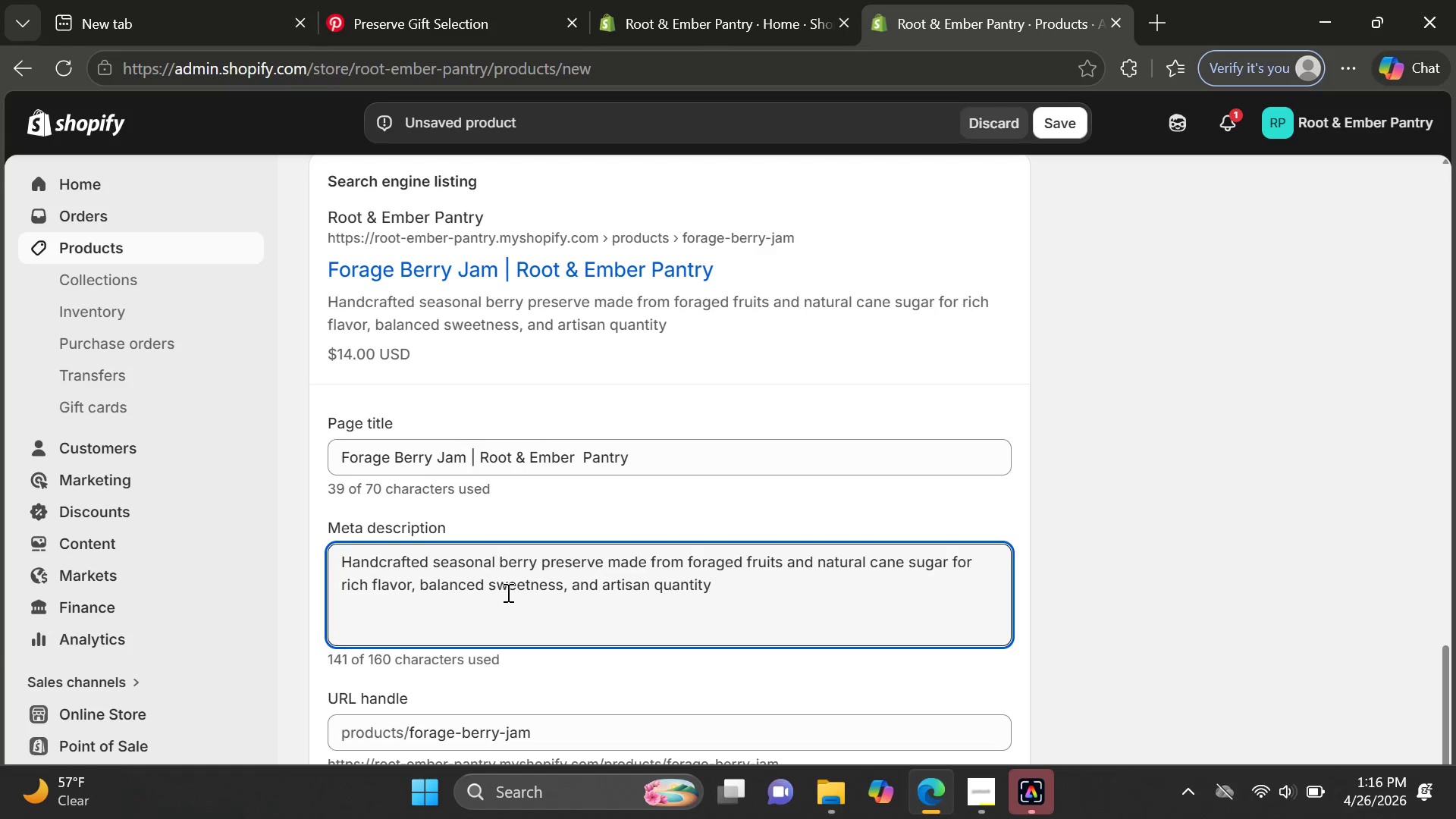 
key(Period)
 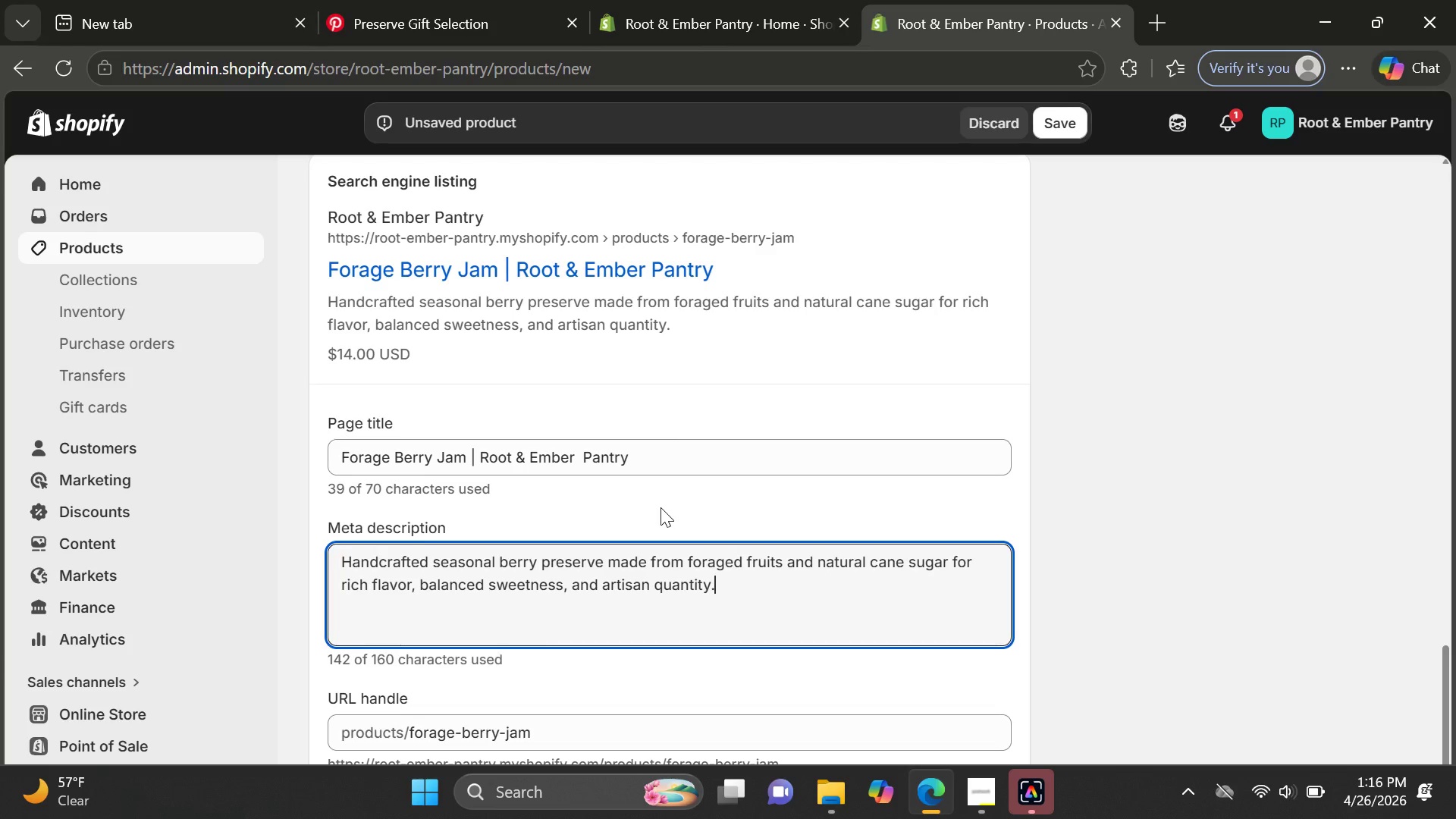 
wait(10.31)
 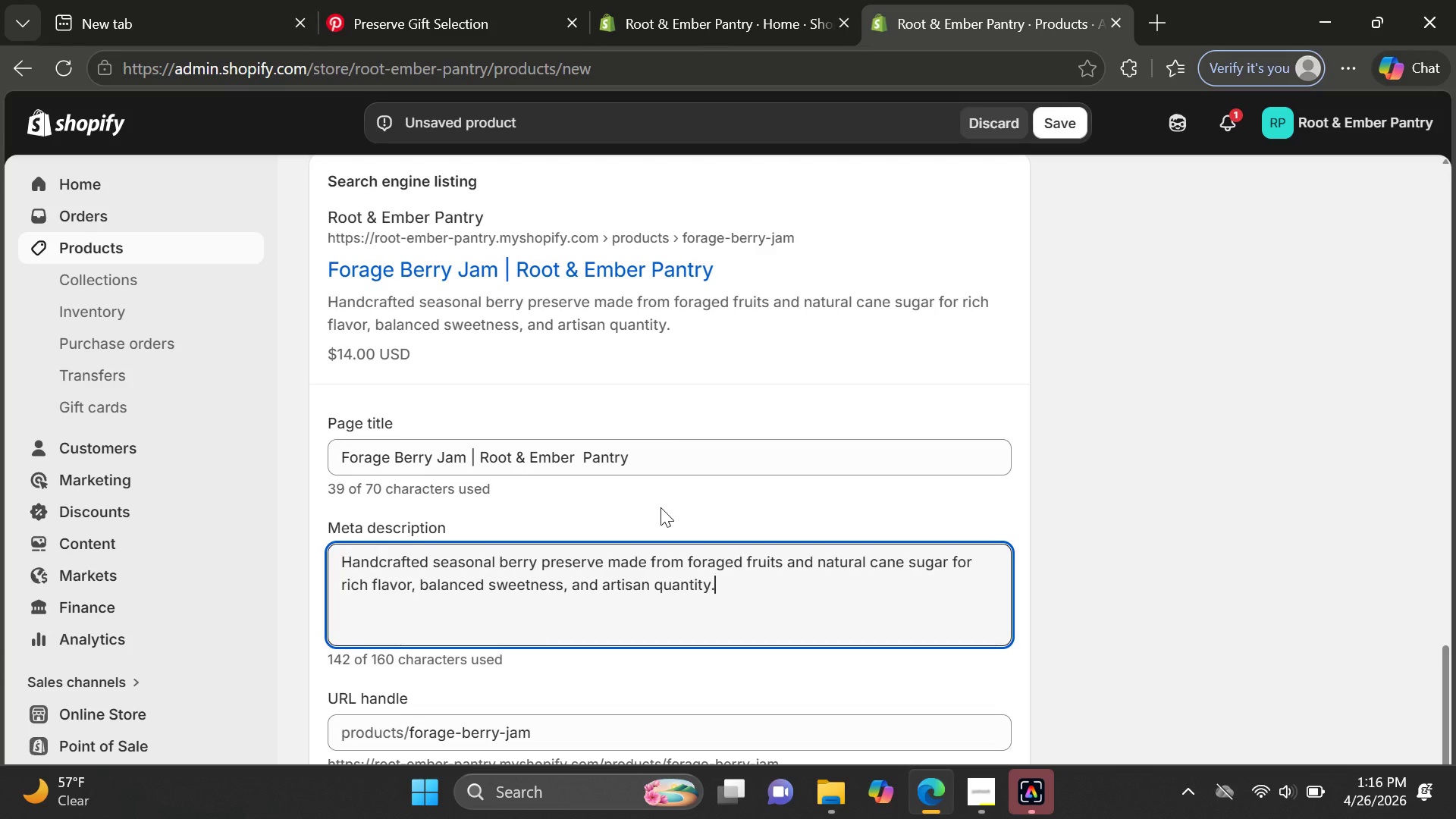 
left_click([722, 460])
 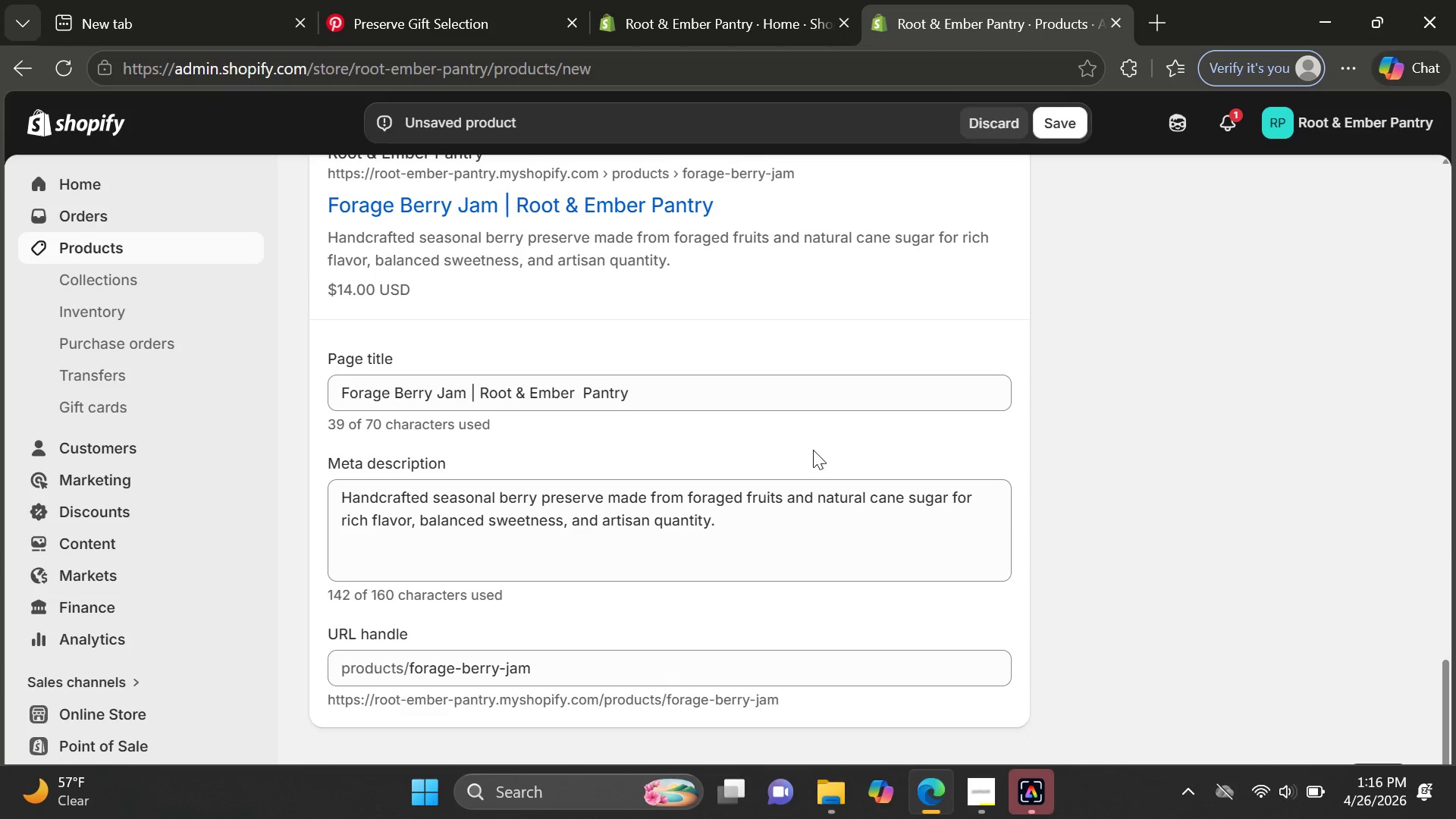 
wait(11.5)
 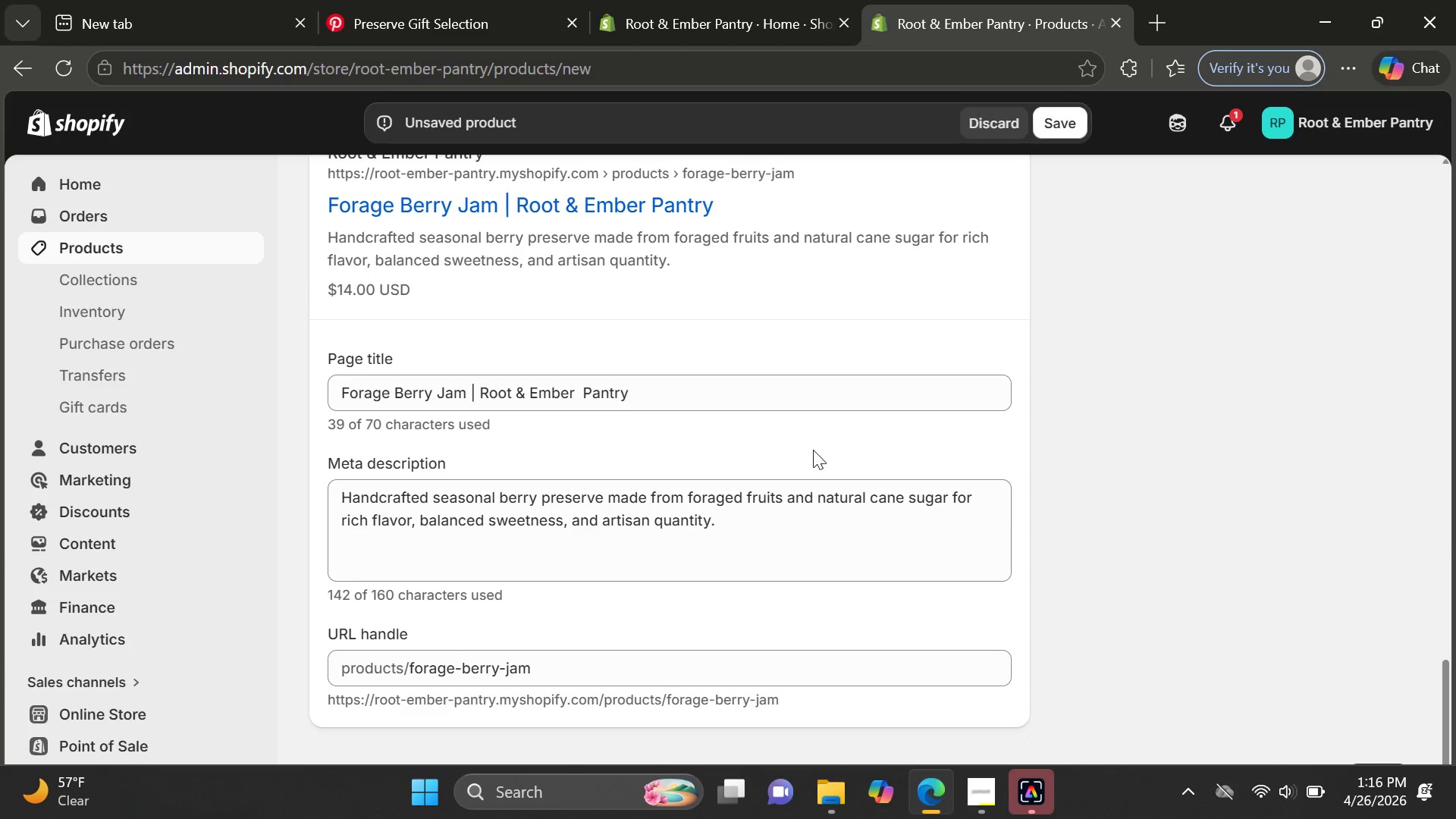 
left_click([1073, 119])
 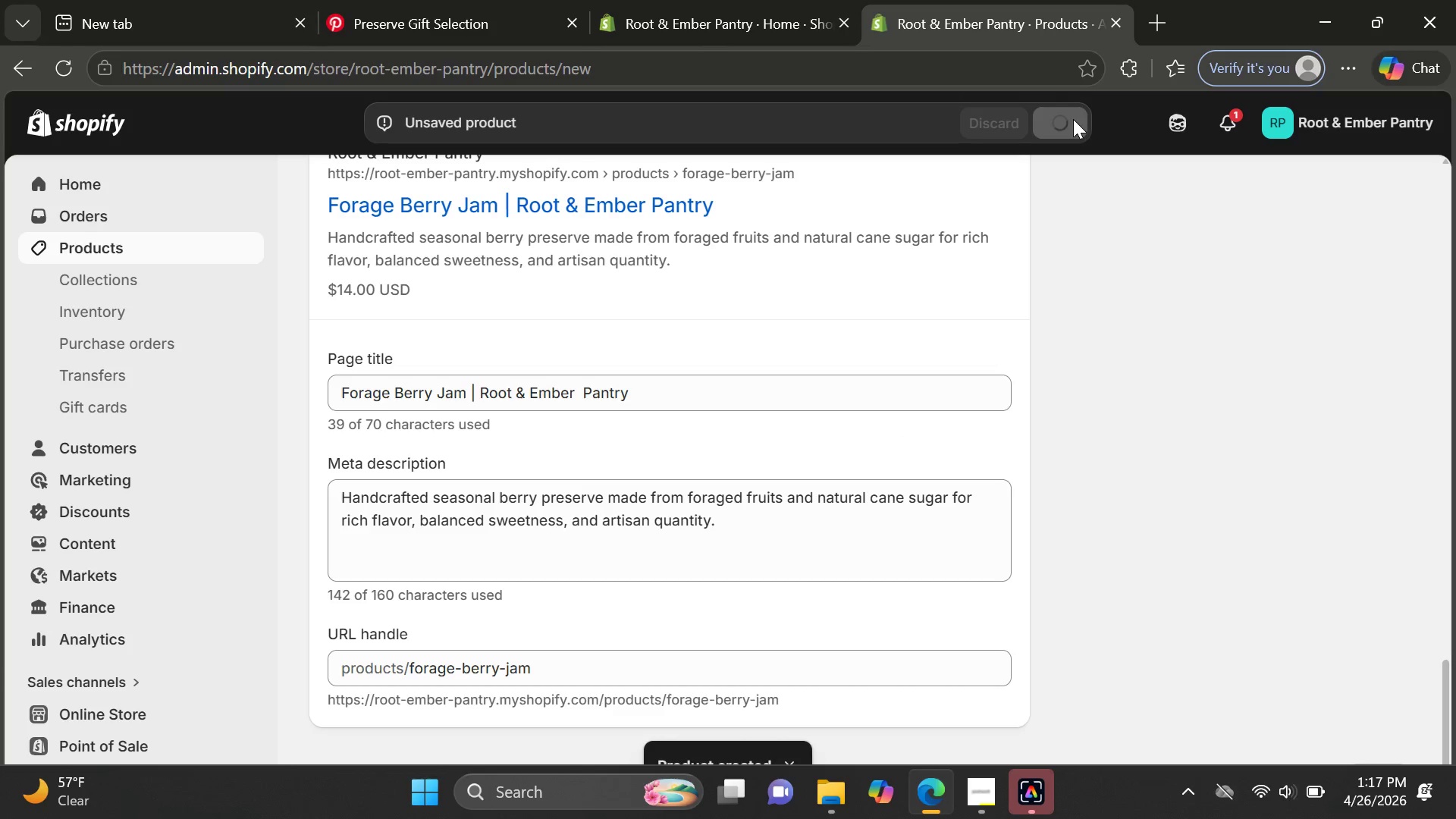 
wait(10.06)
 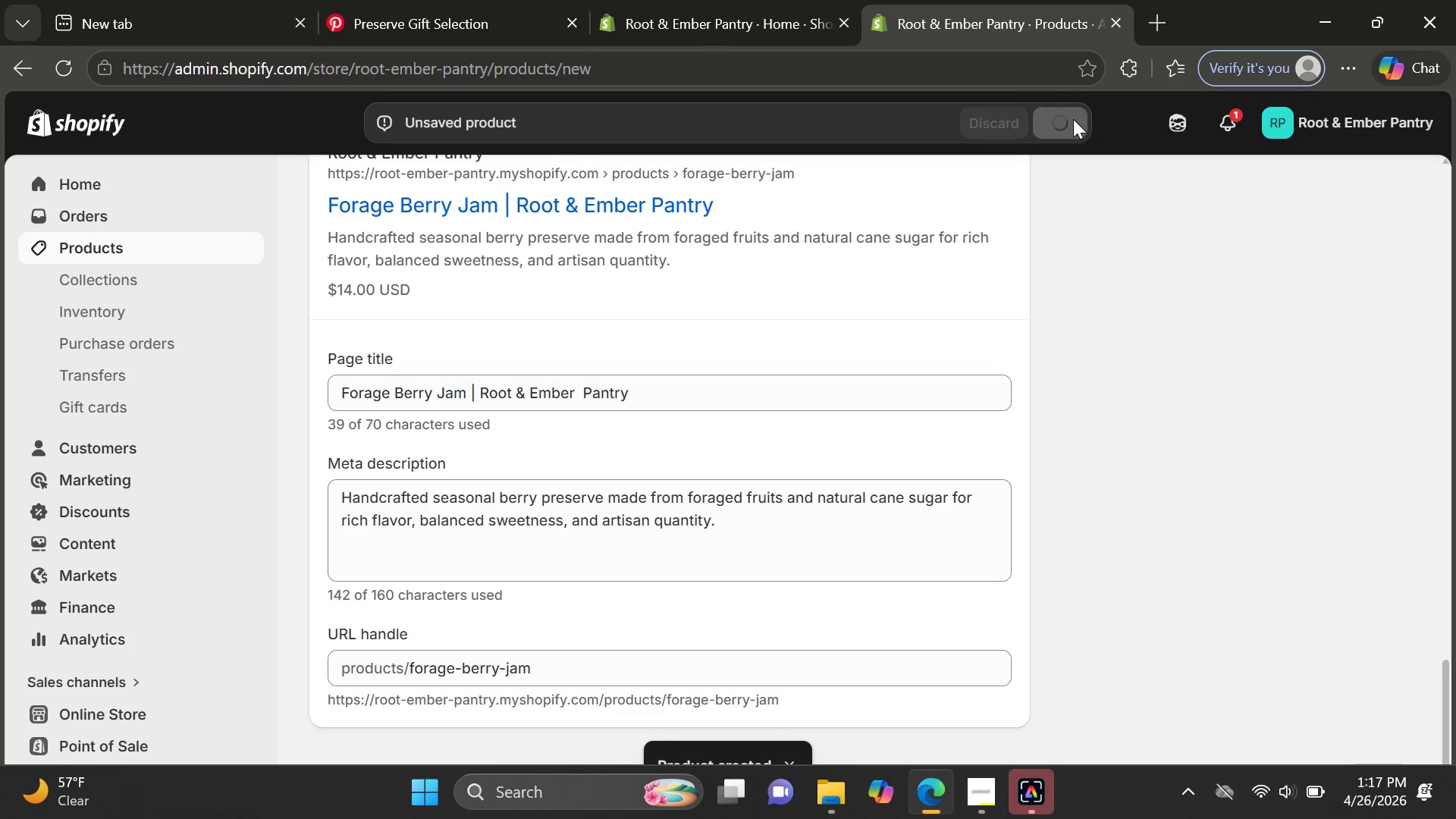 
left_click([981, 789])